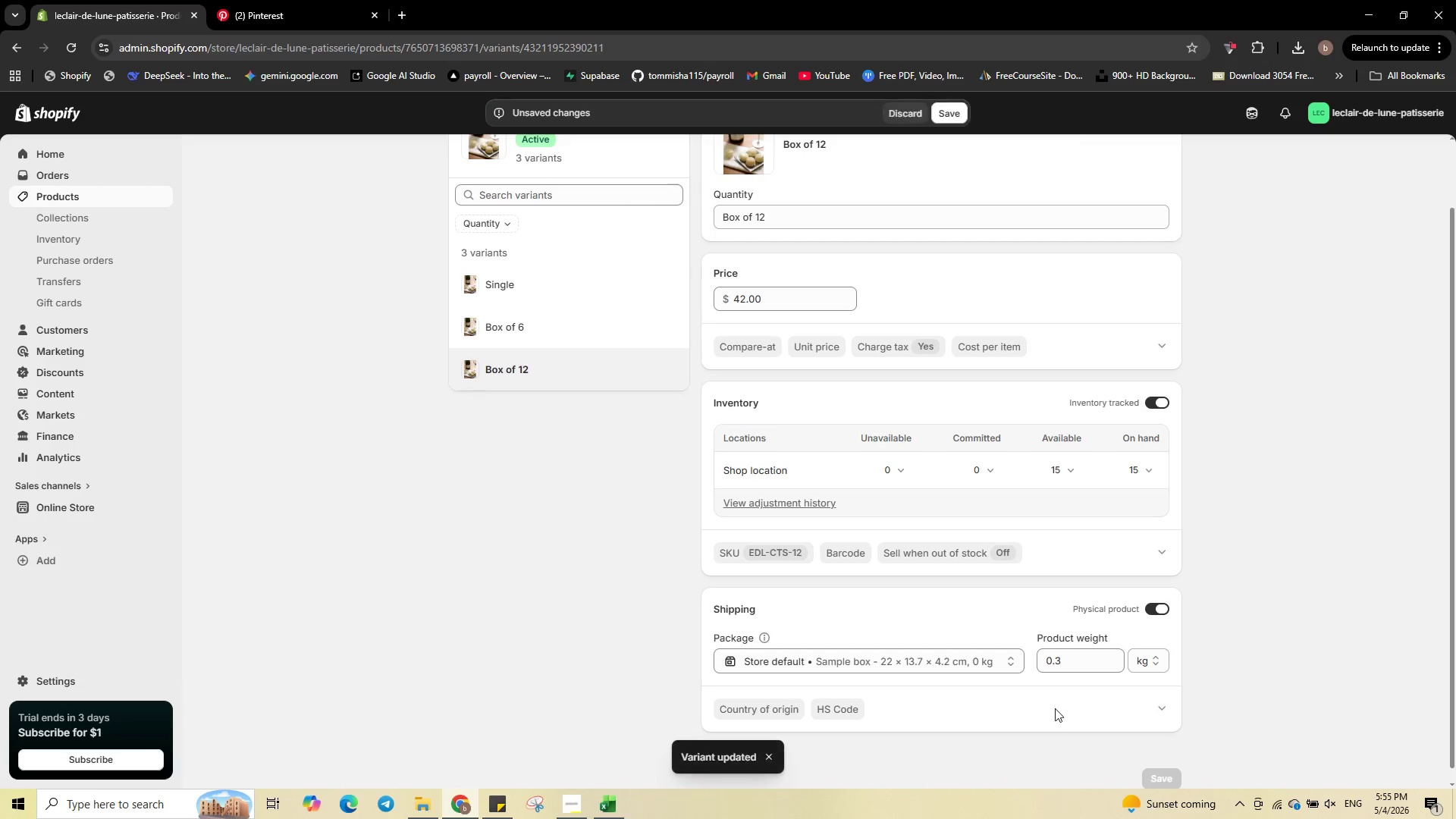 
scroll: coordinate [432, 495], scroll_direction: up, amount: 8.0
 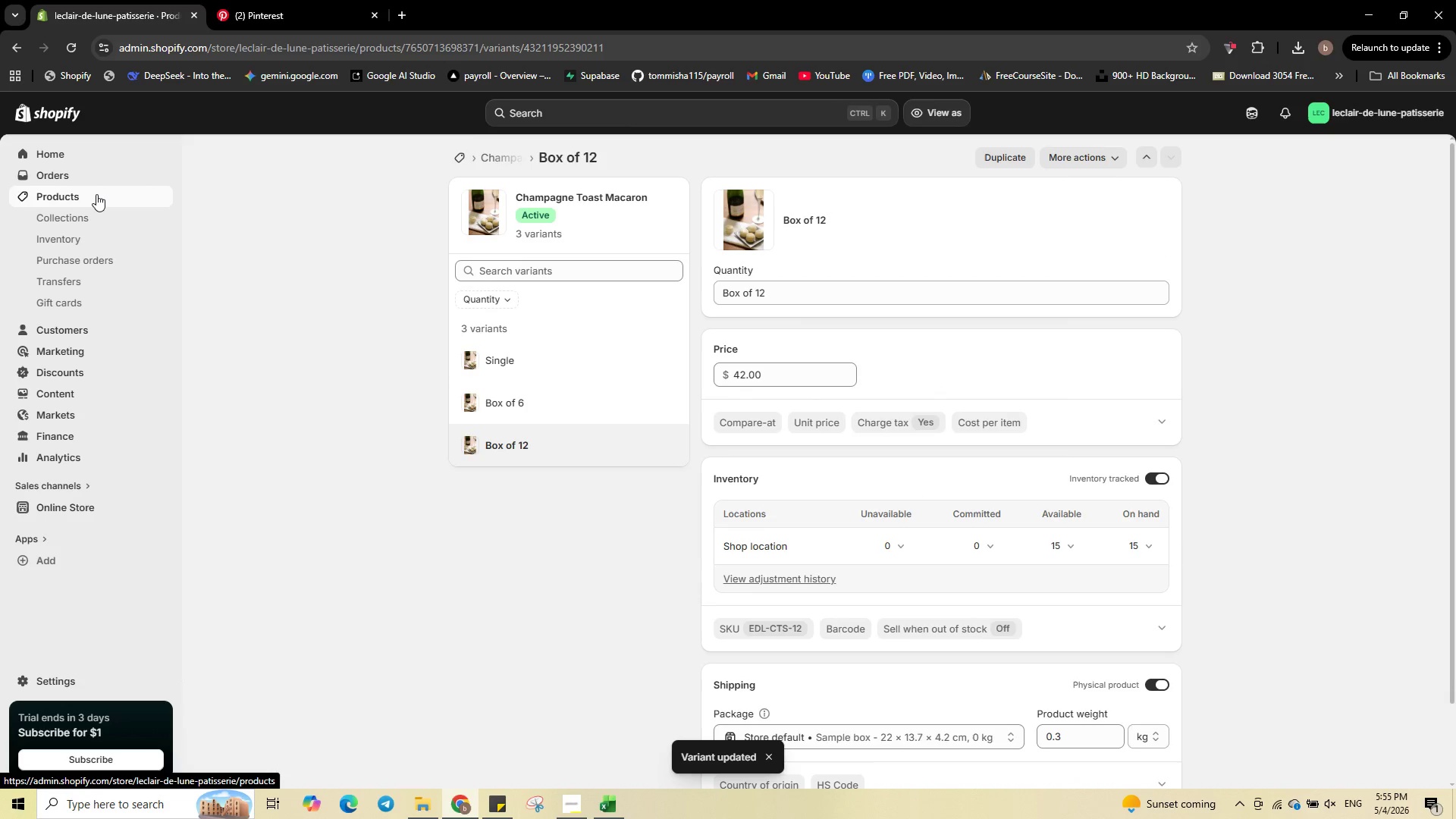 
left_click([96, 194])
 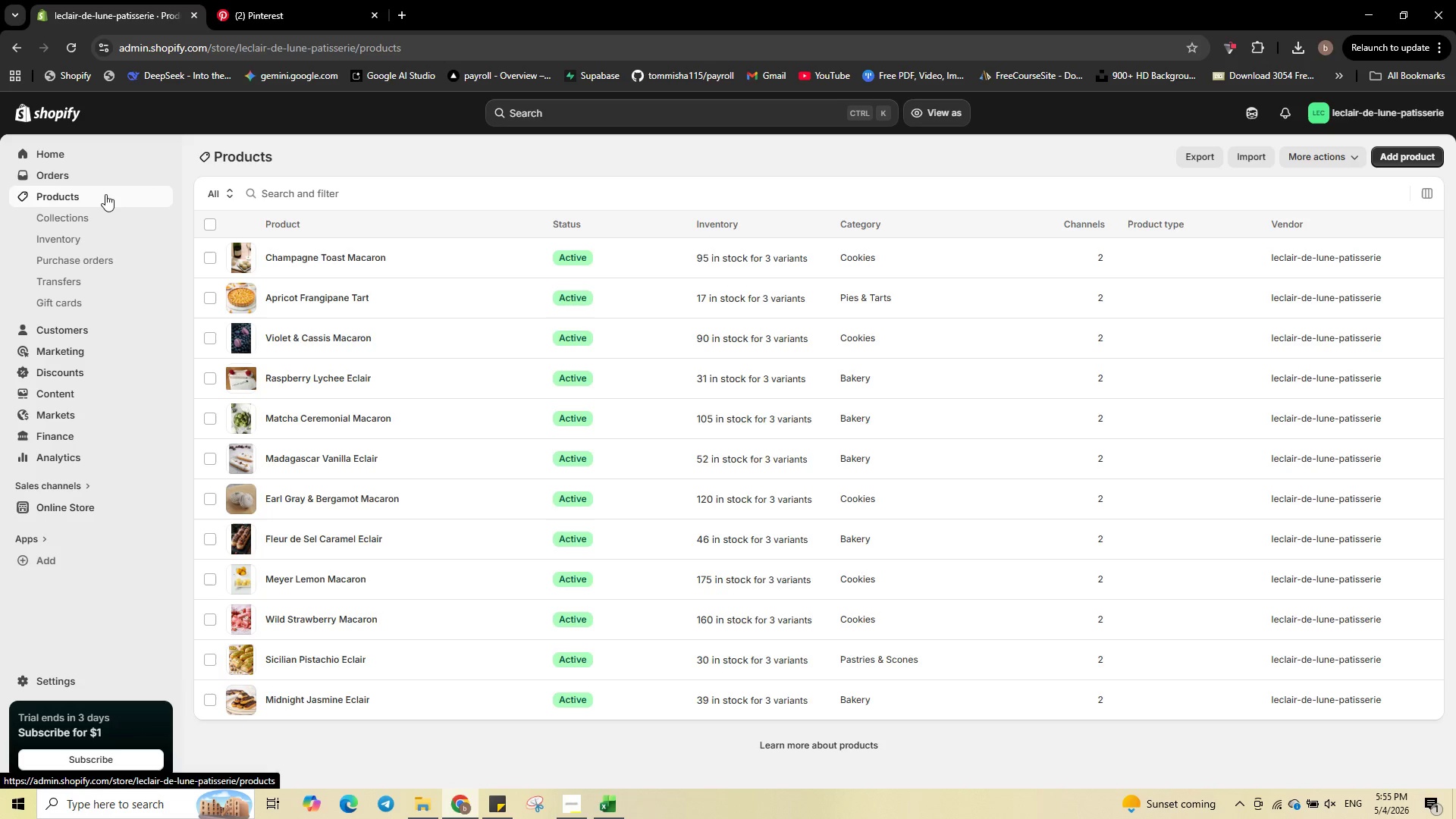 
wait(7.98)
 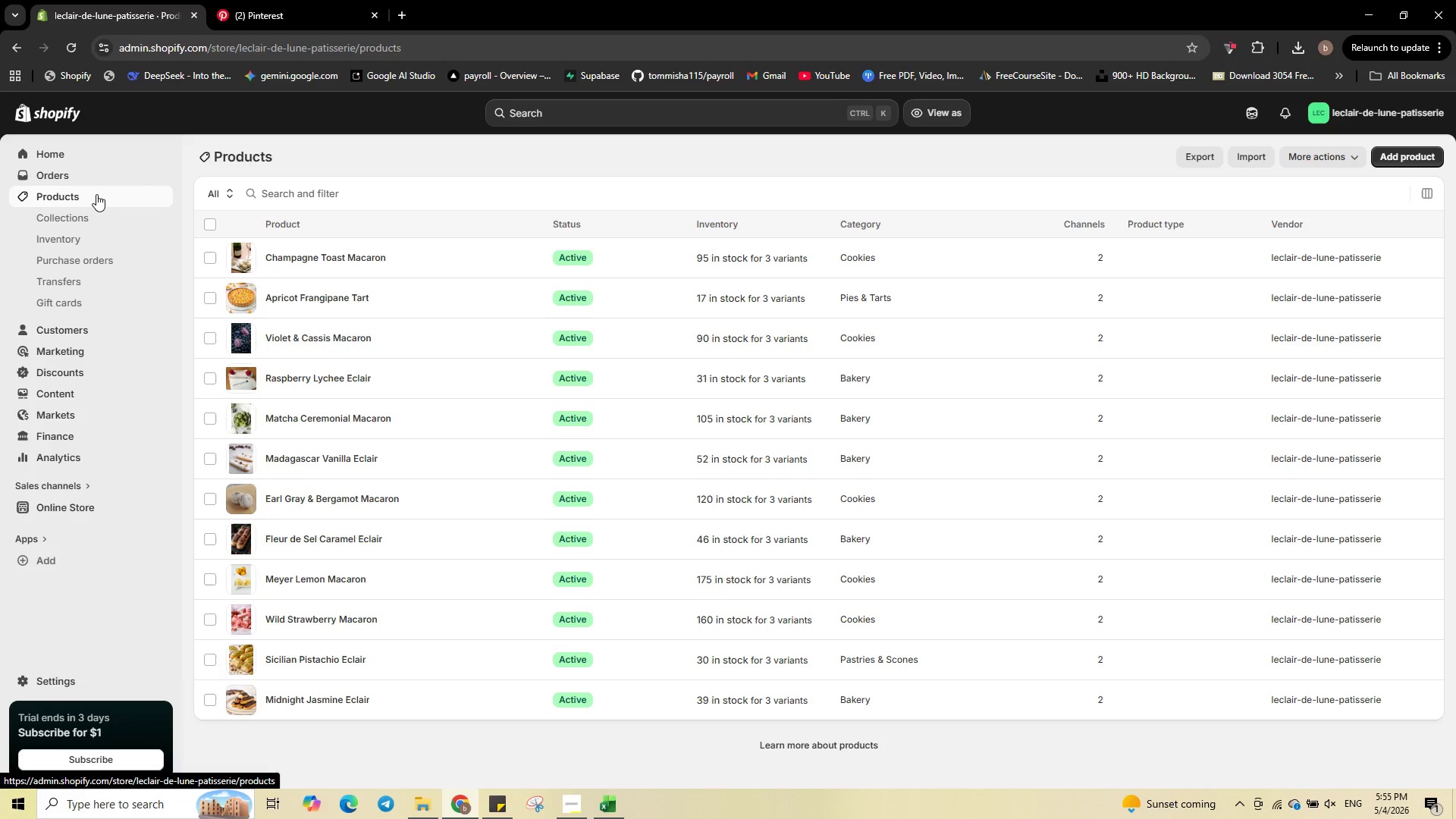 
mouse_move([420, 789])
 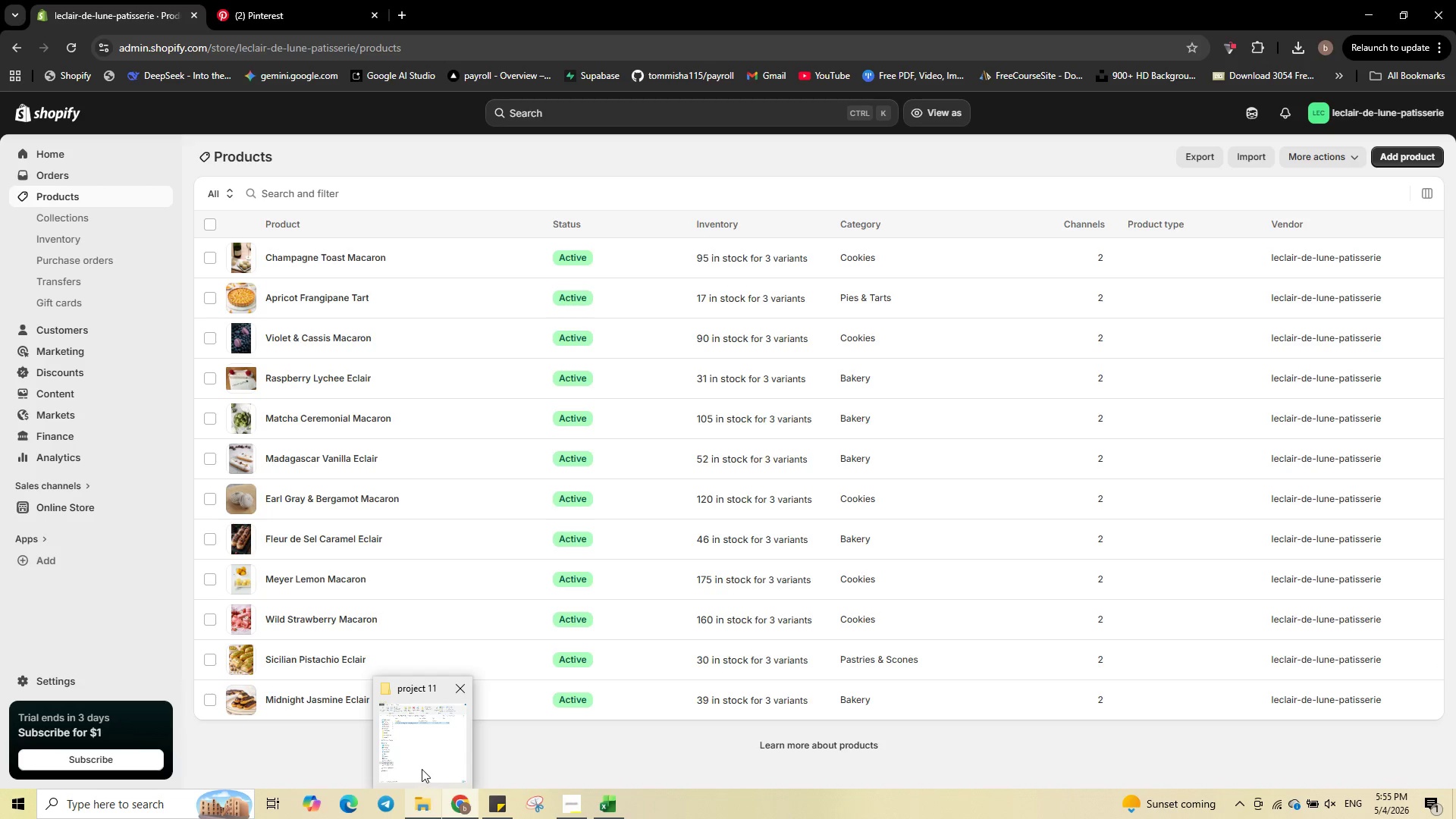 
left_click([422, 769])
 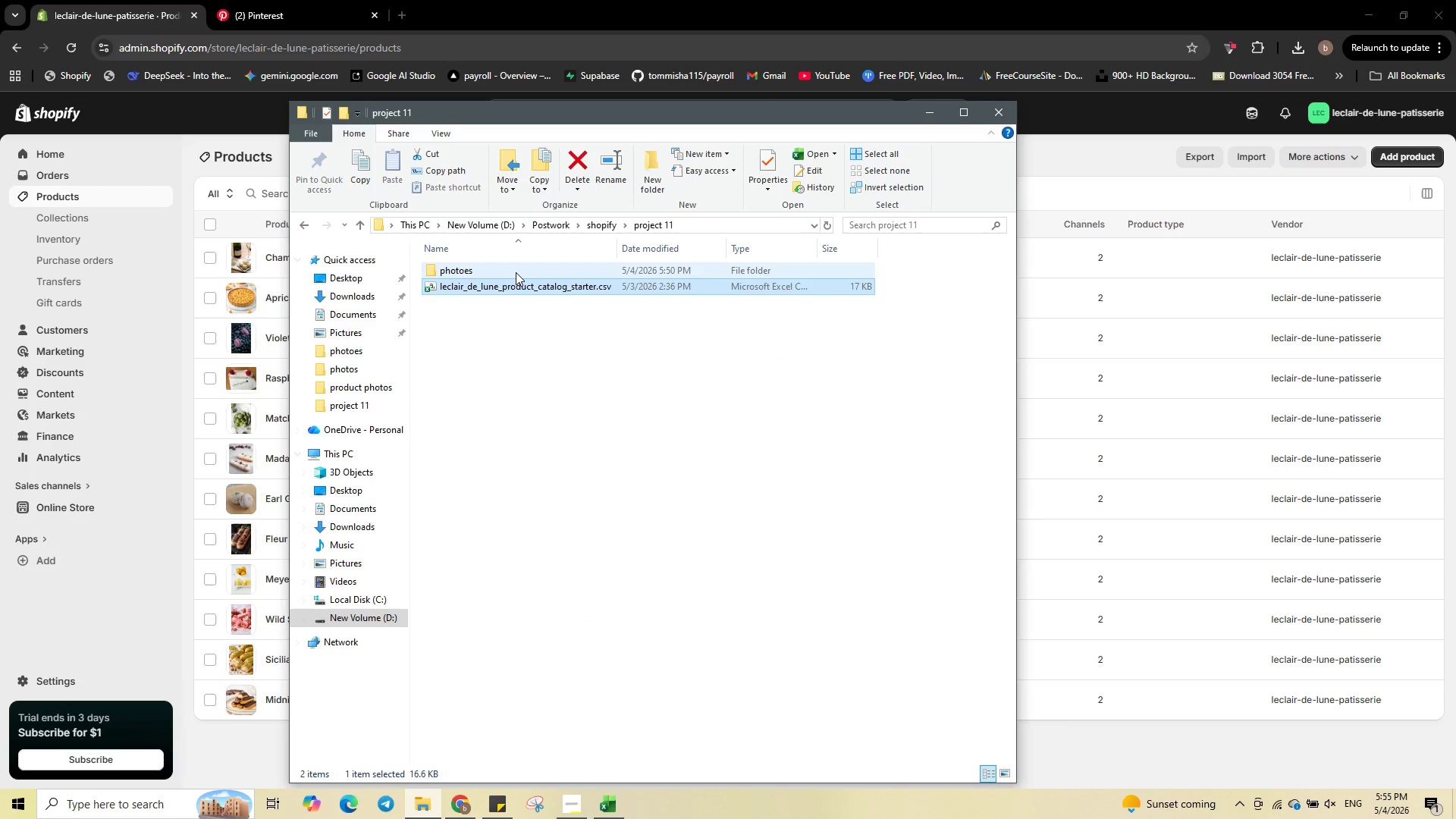 
double_click([516, 272])
 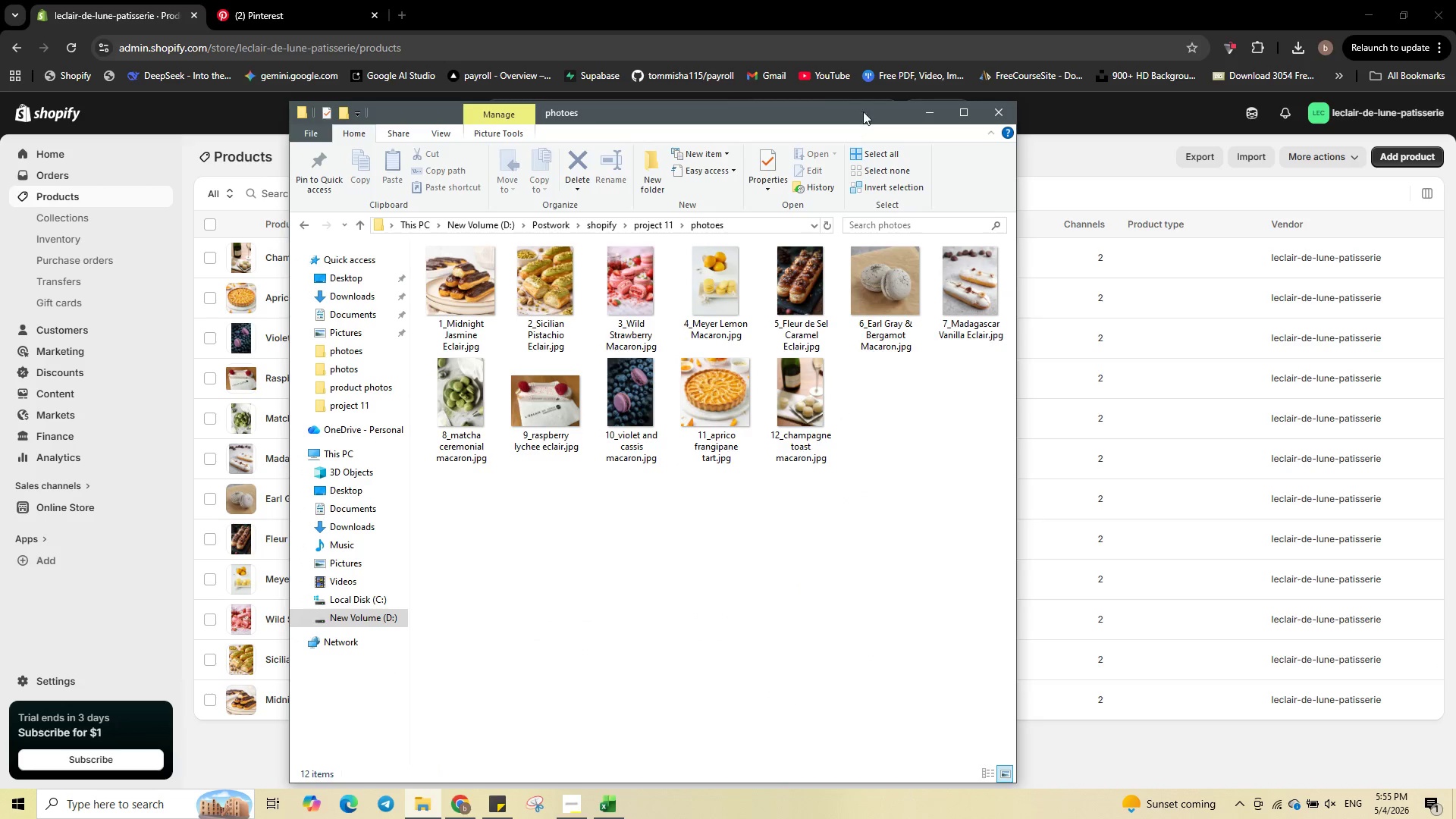 
left_click([928, 119])
 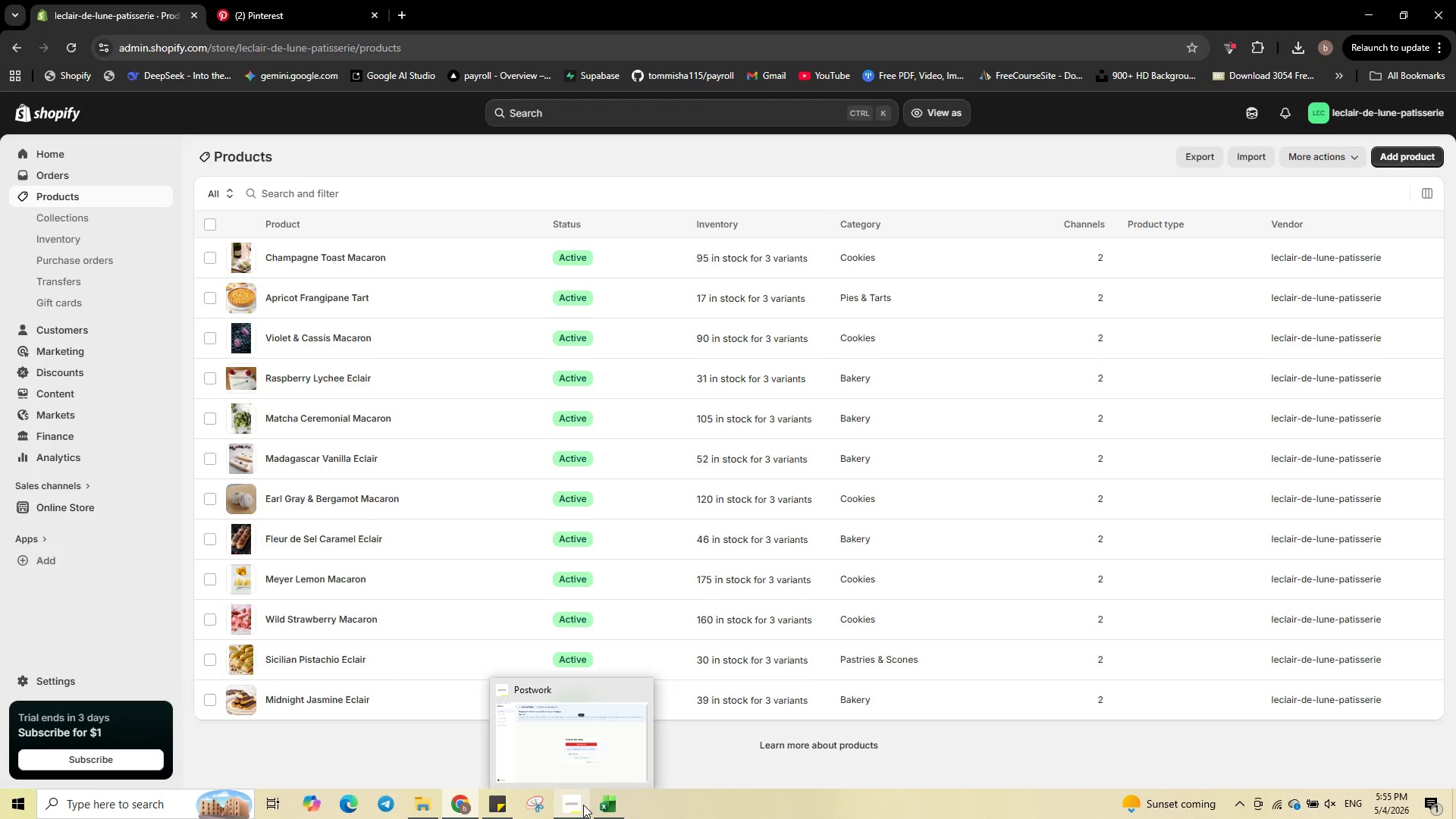 
left_click([576, 743])